 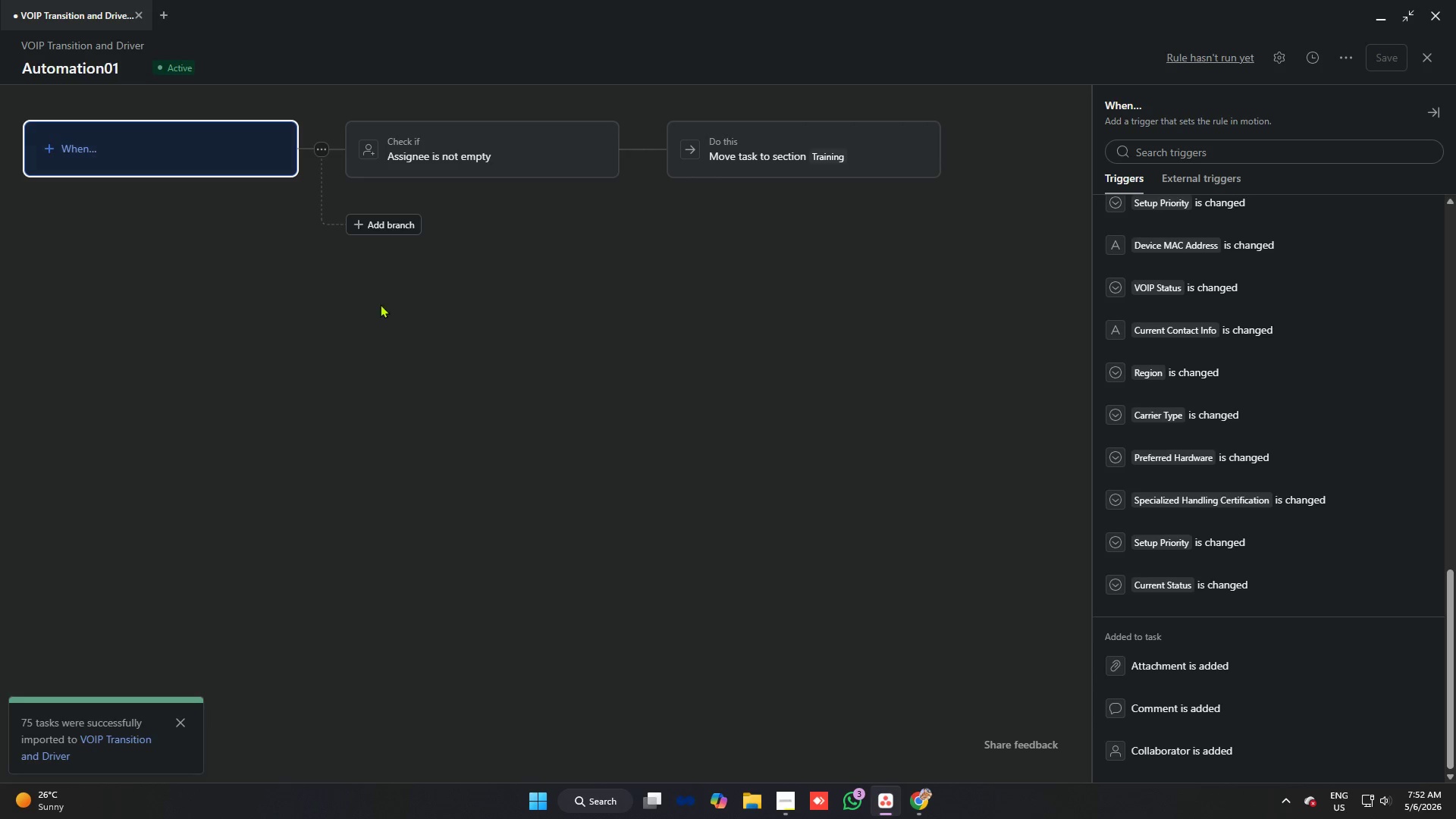 
left_click_drag(start_coordinate=[380, 304], to_coordinate=[361, 297])
 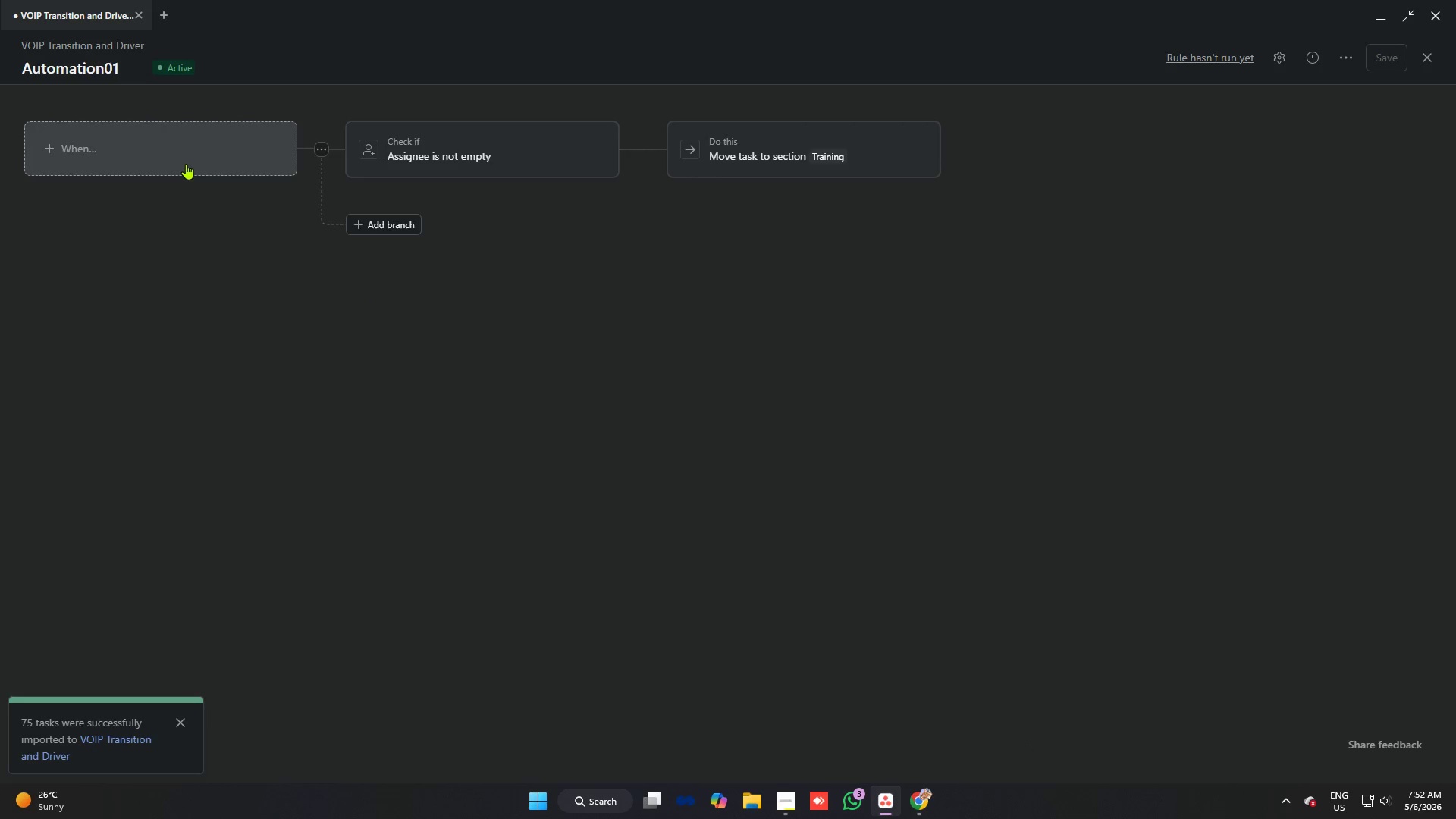 
triple_click([186, 164])
 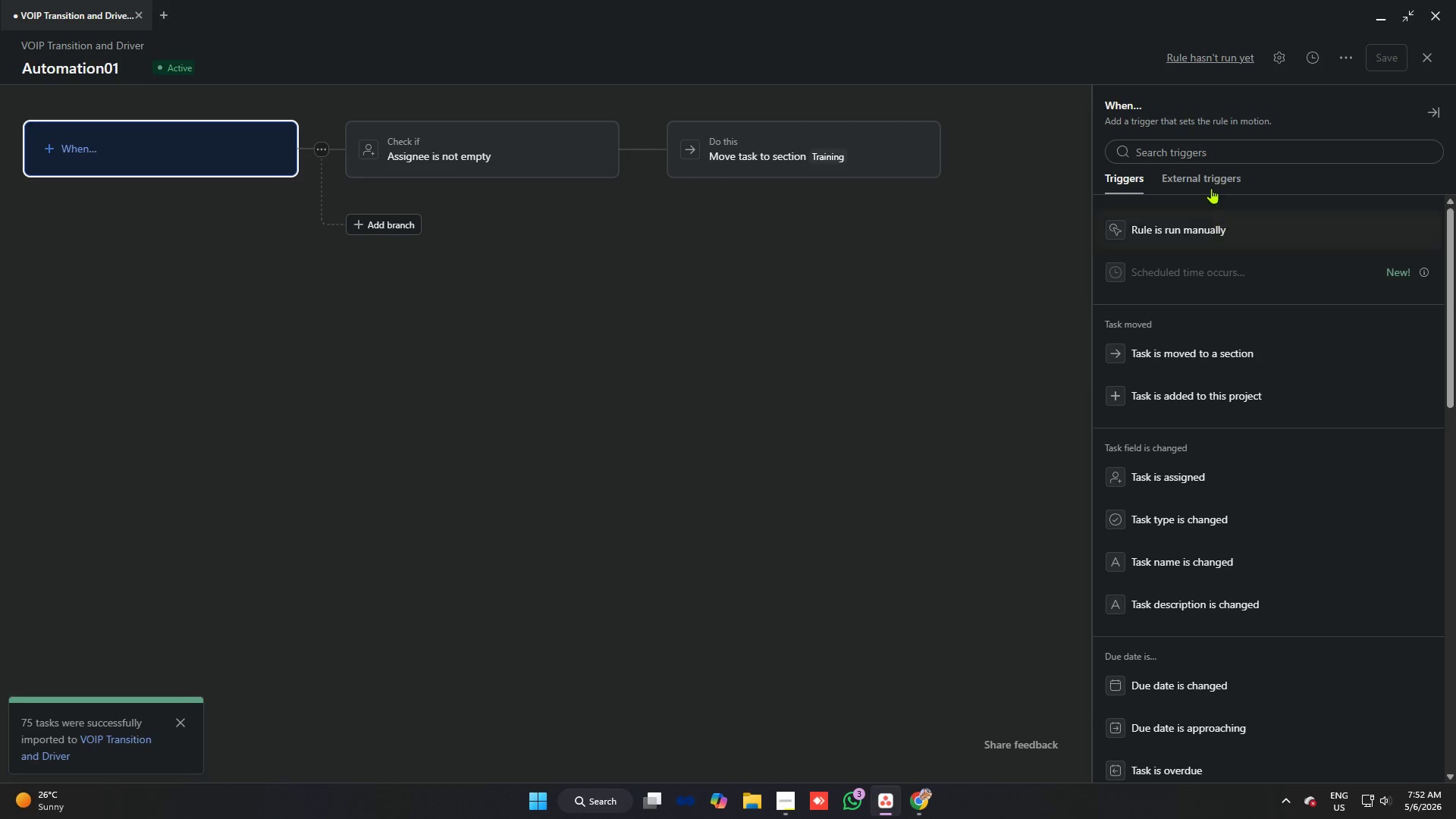 
wait(6.47)
 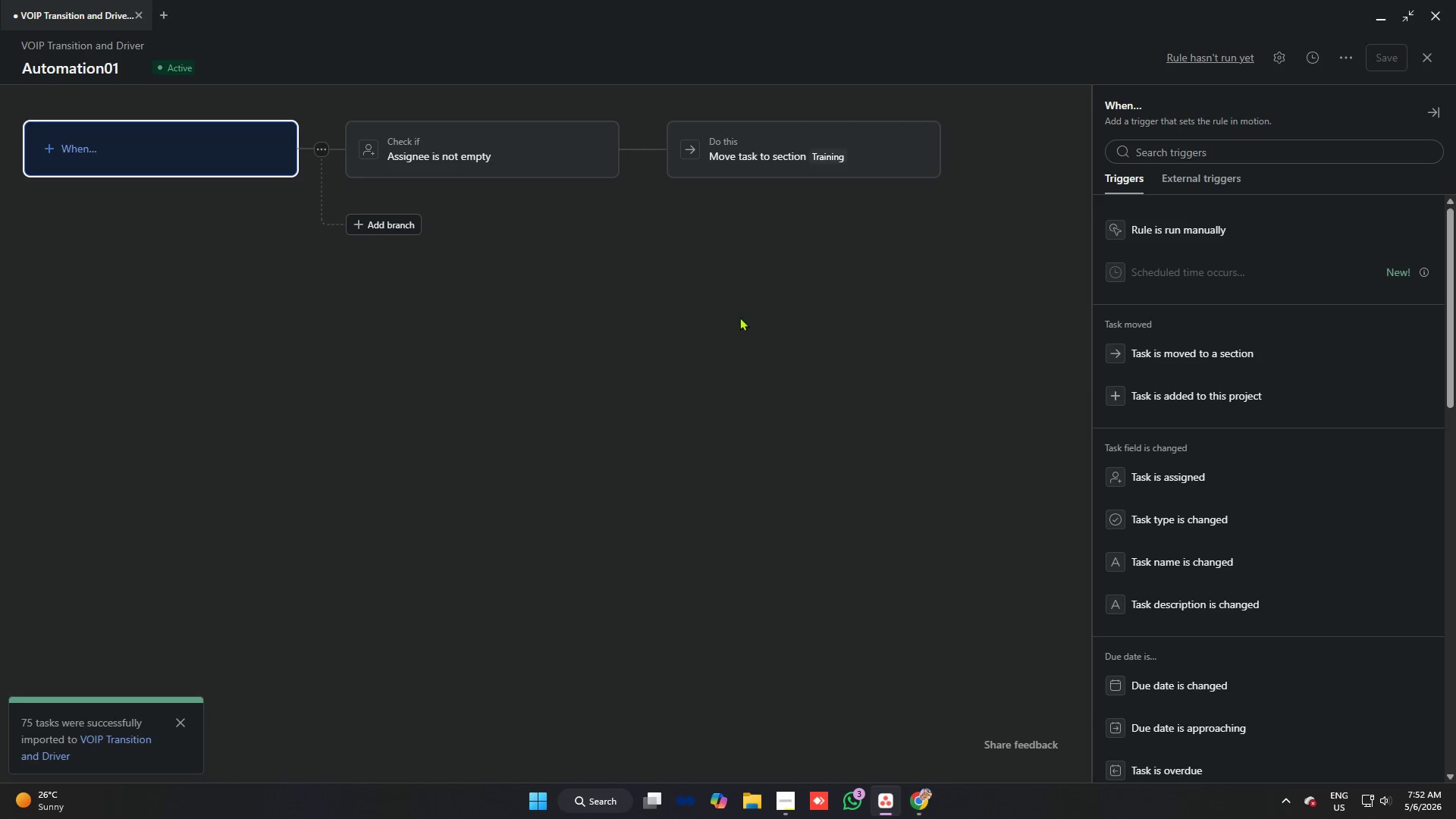 
type(task )
 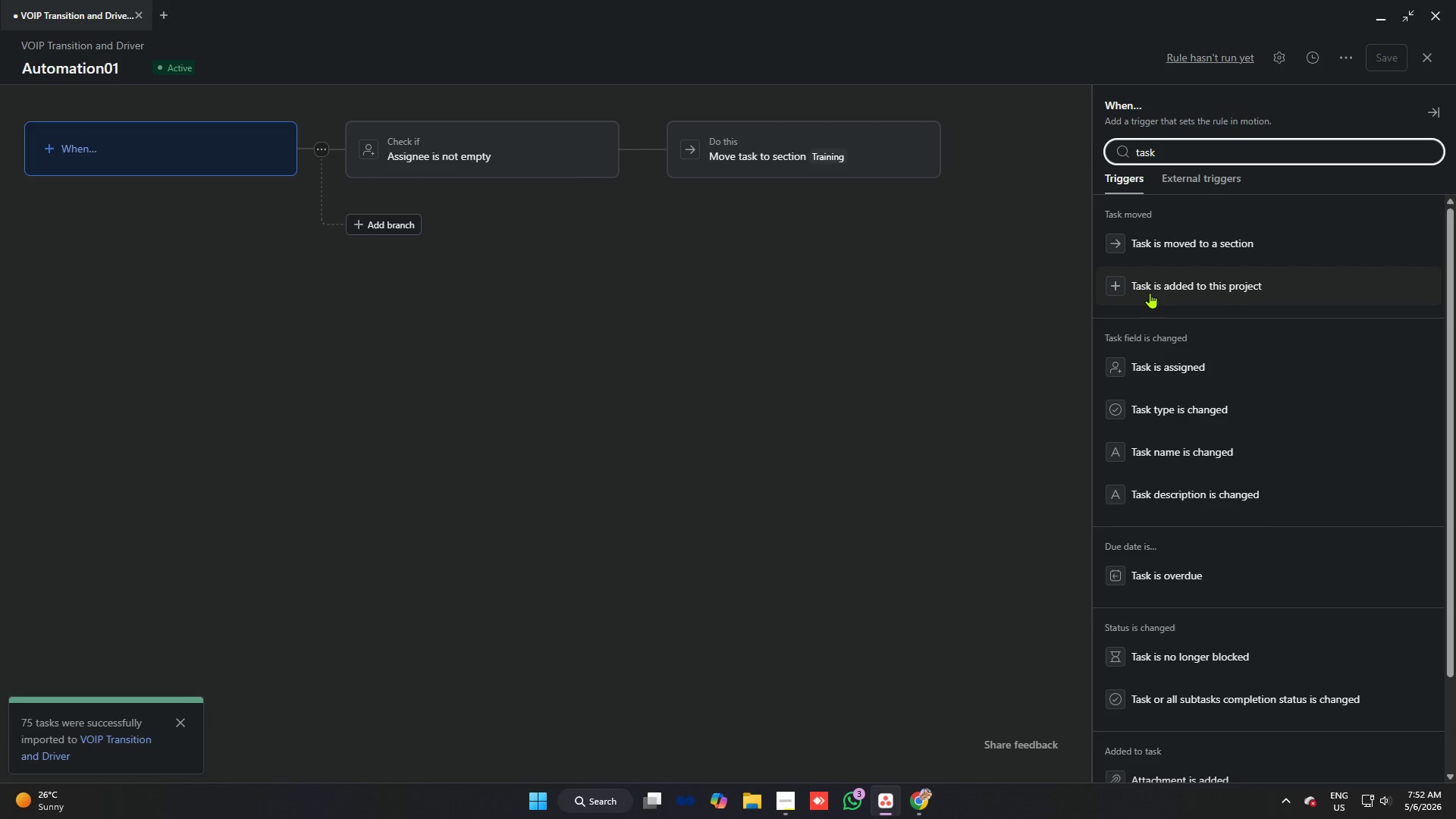 
wait(5.09)
 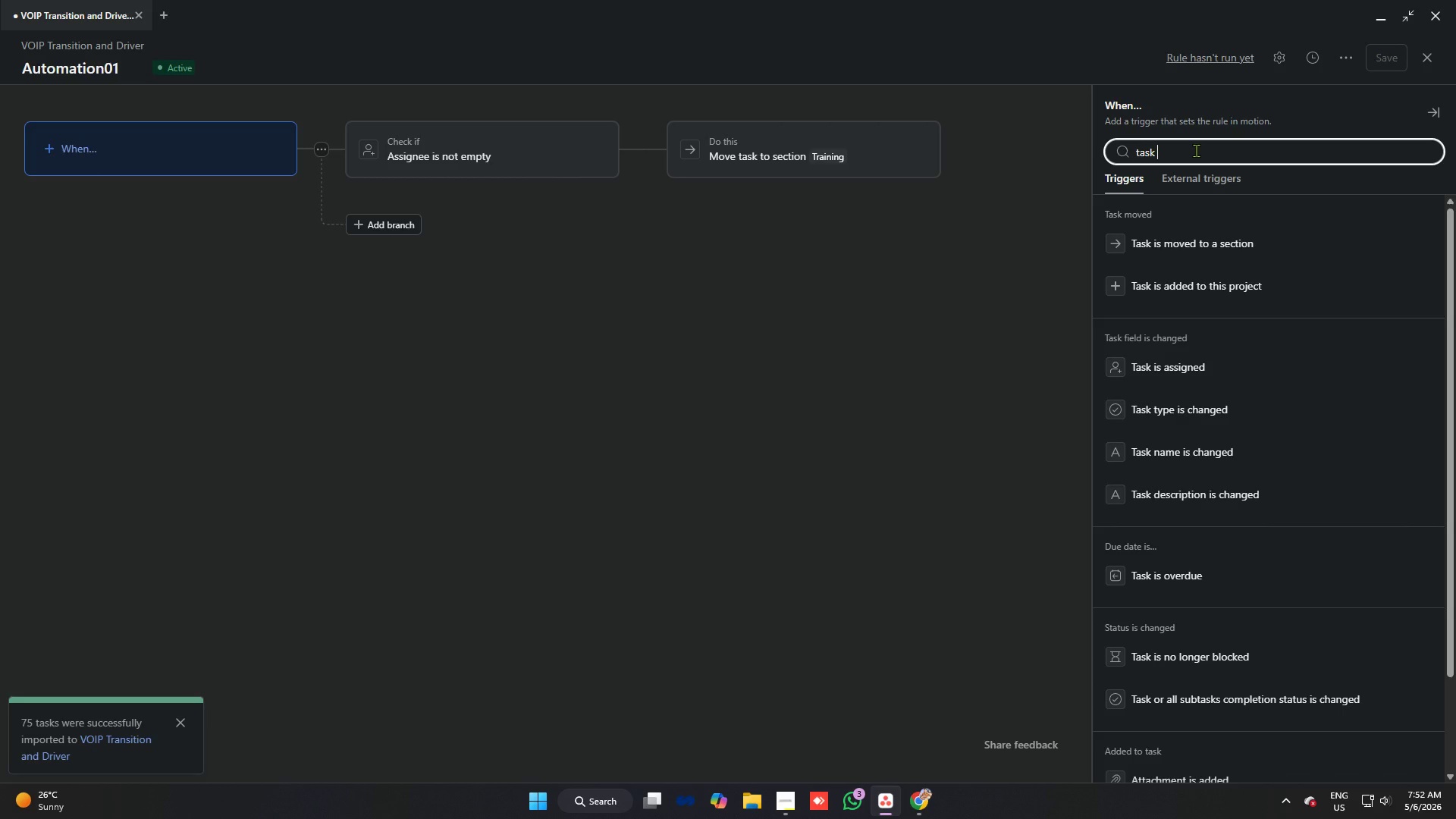 
left_click([1203, 359])
 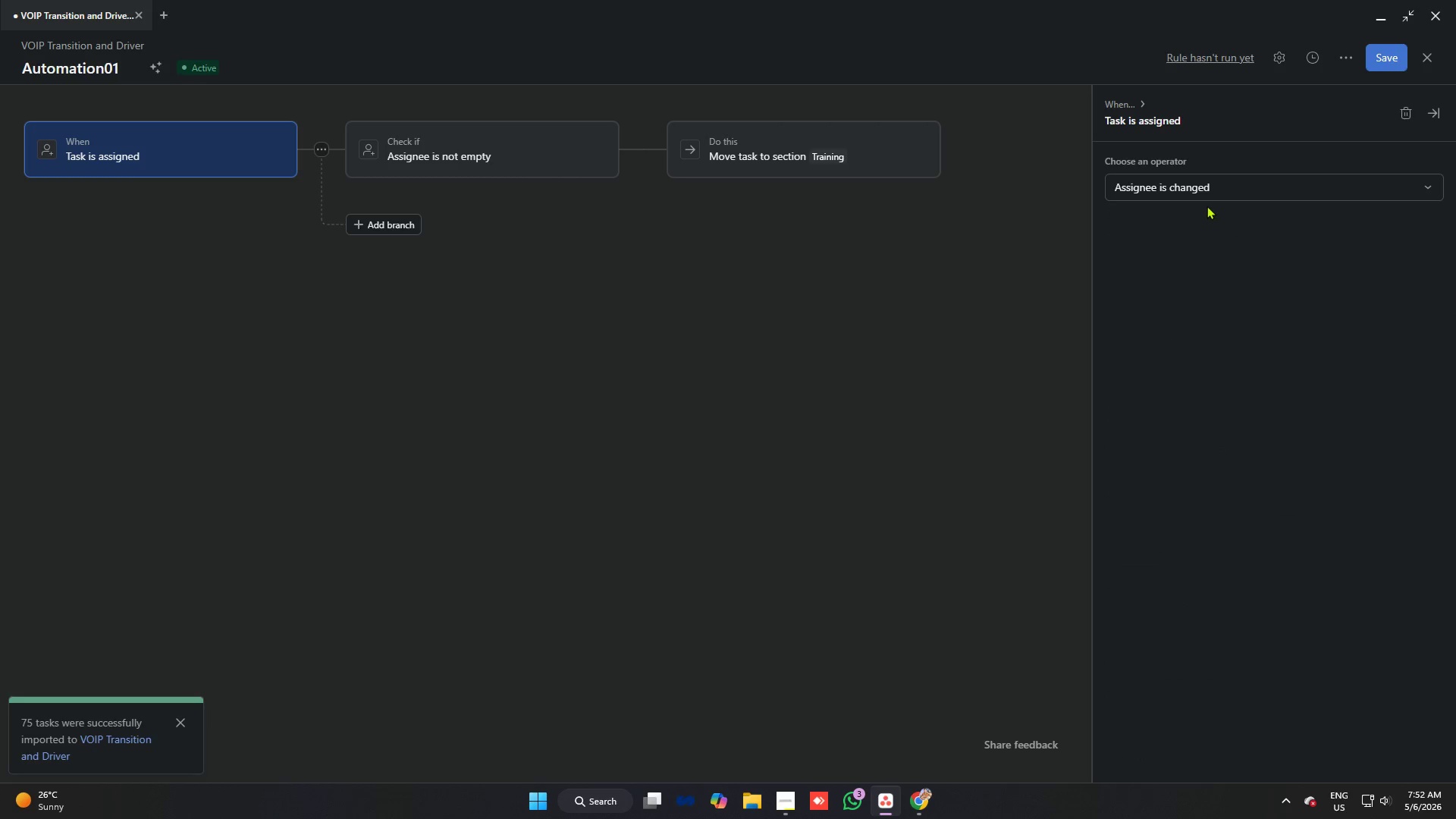 
left_click([1206, 191])
 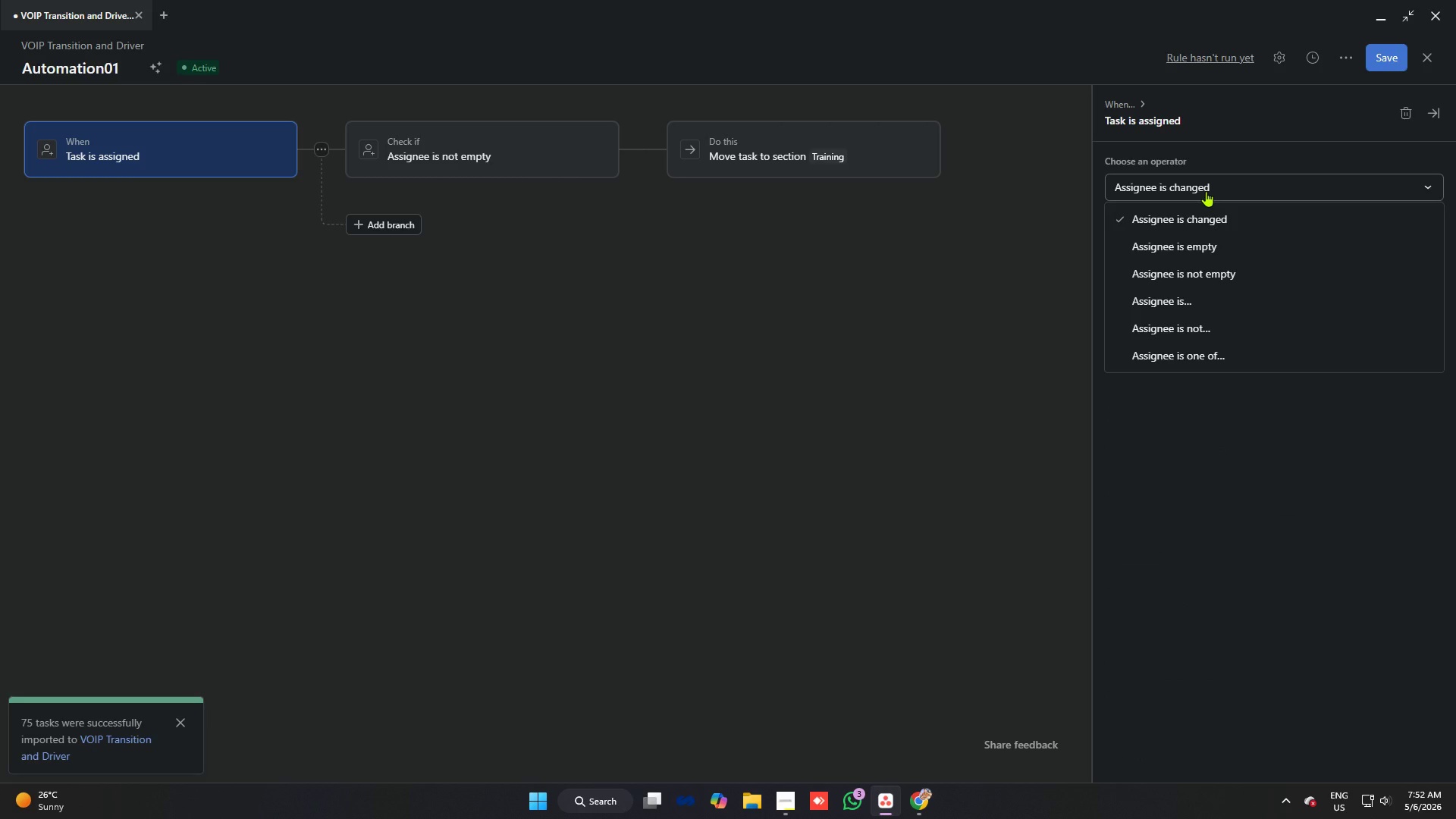 
left_click_drag(start_coordinate=[1042, 217], to_coordinate=[1038, 217])
 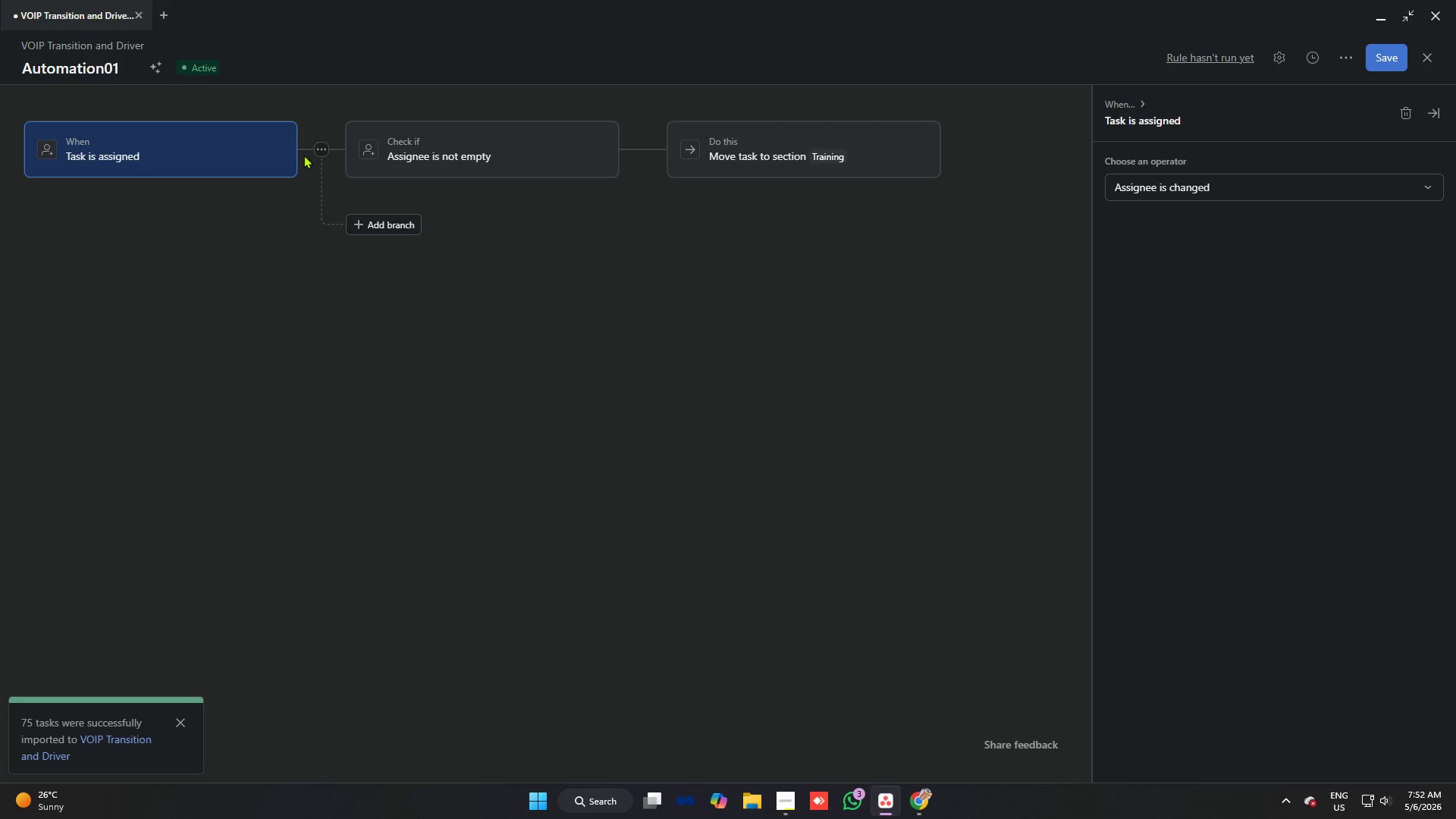 
left_click([274, 149])
 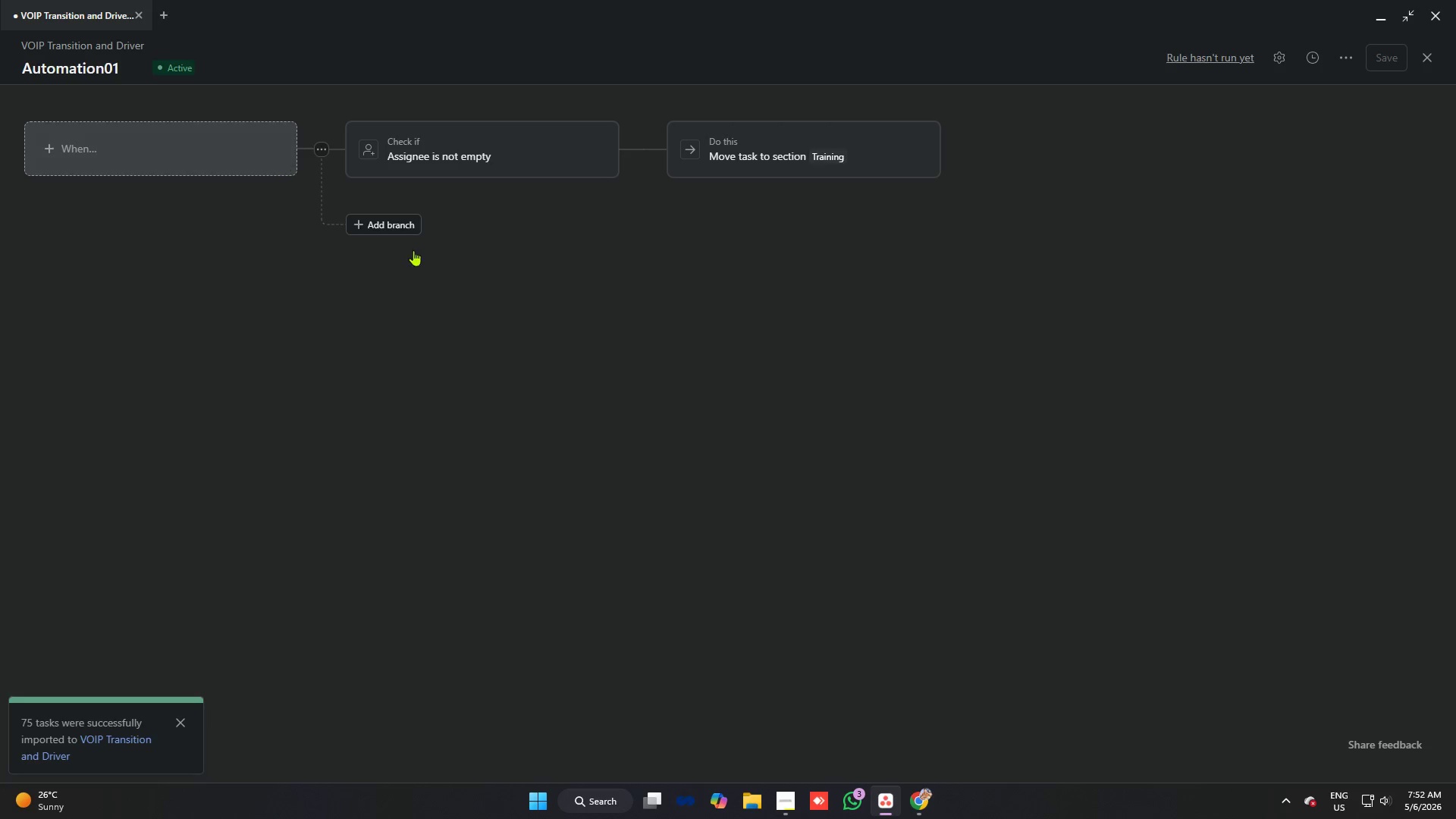 
left_click([714, 463])
 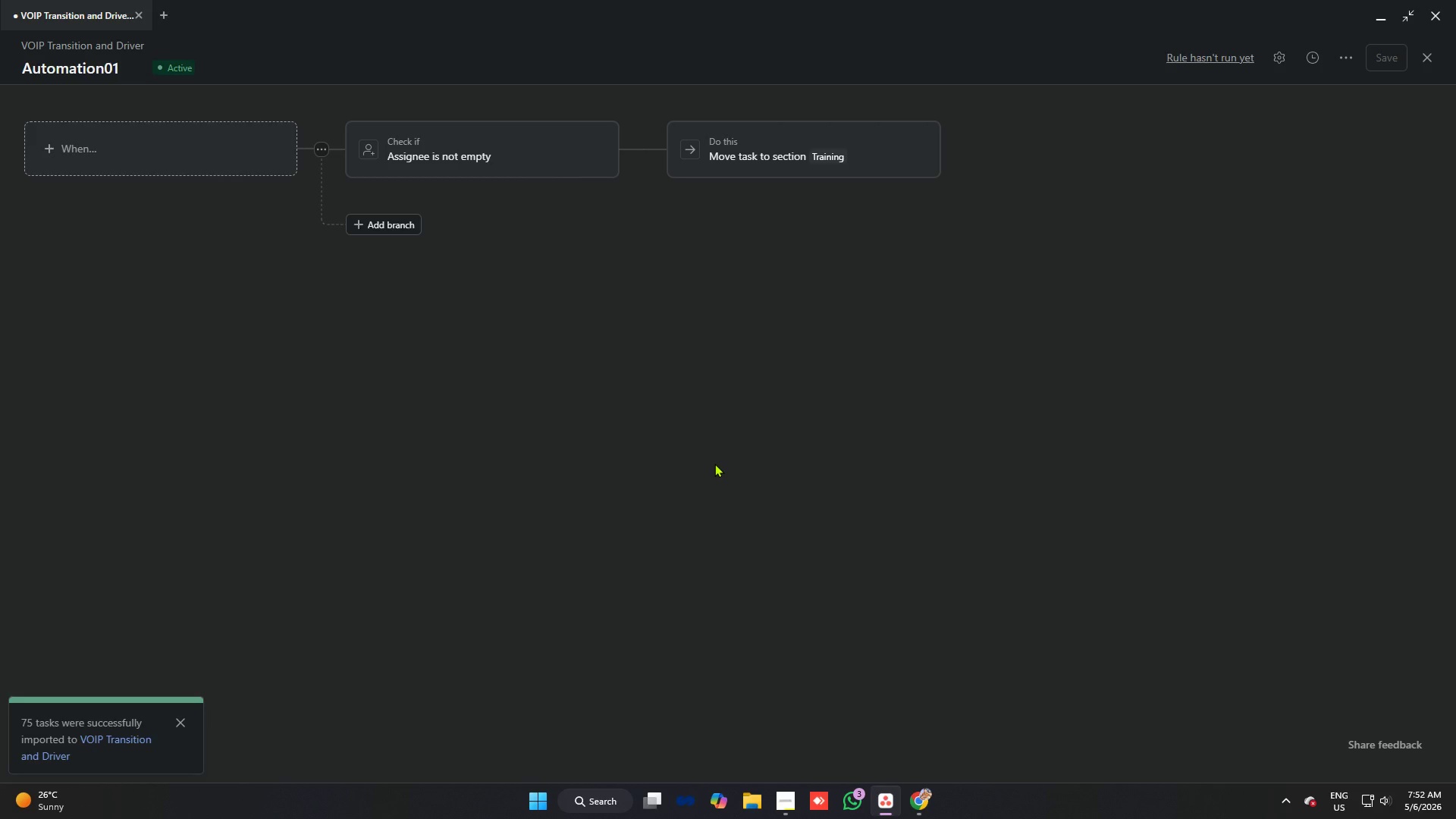 
wait(11.33)
 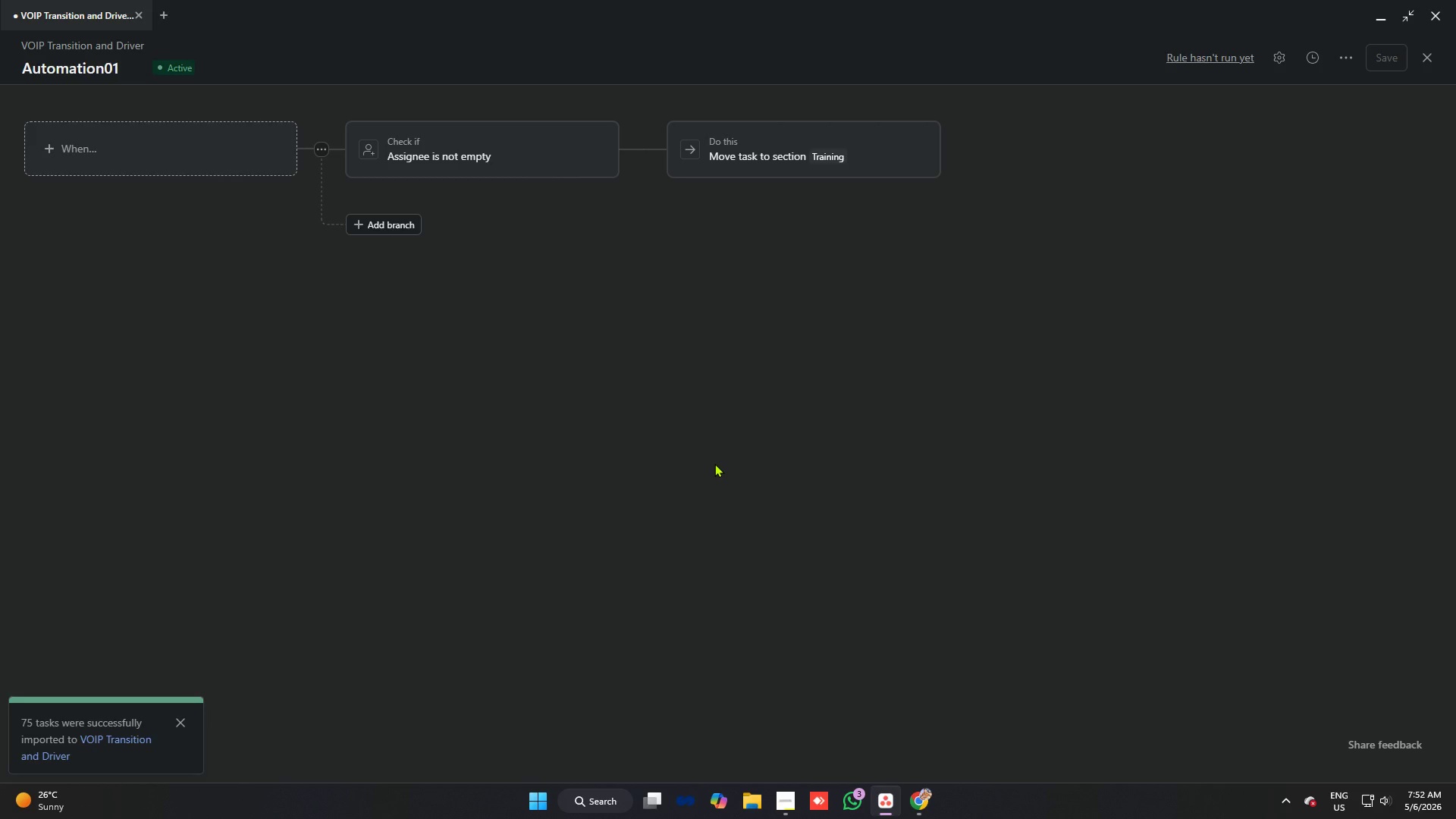 
scroll: coordinate [752, 432], scroll_direction: down, amount: 4.0
 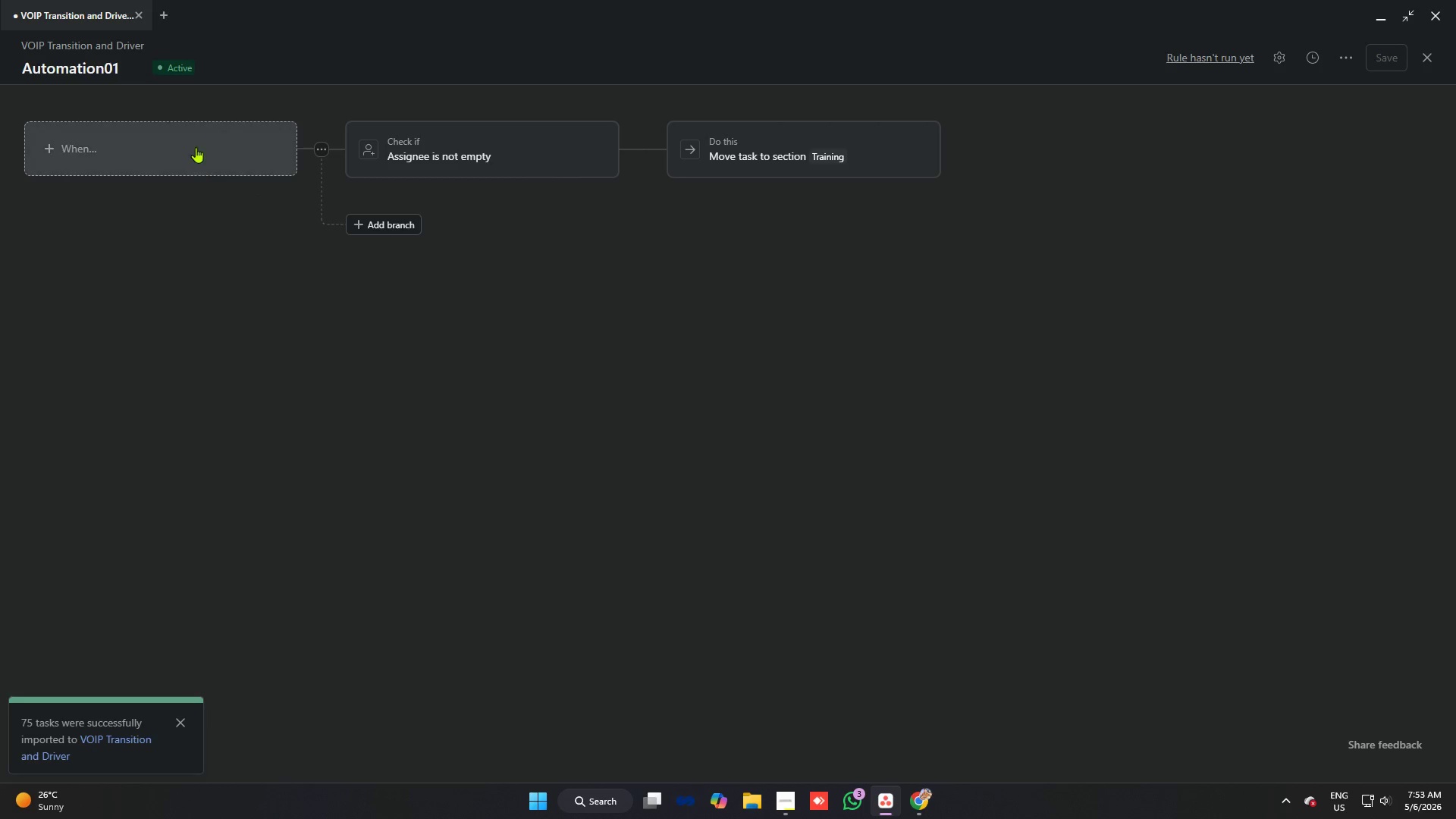 
left_click([177, 125])
 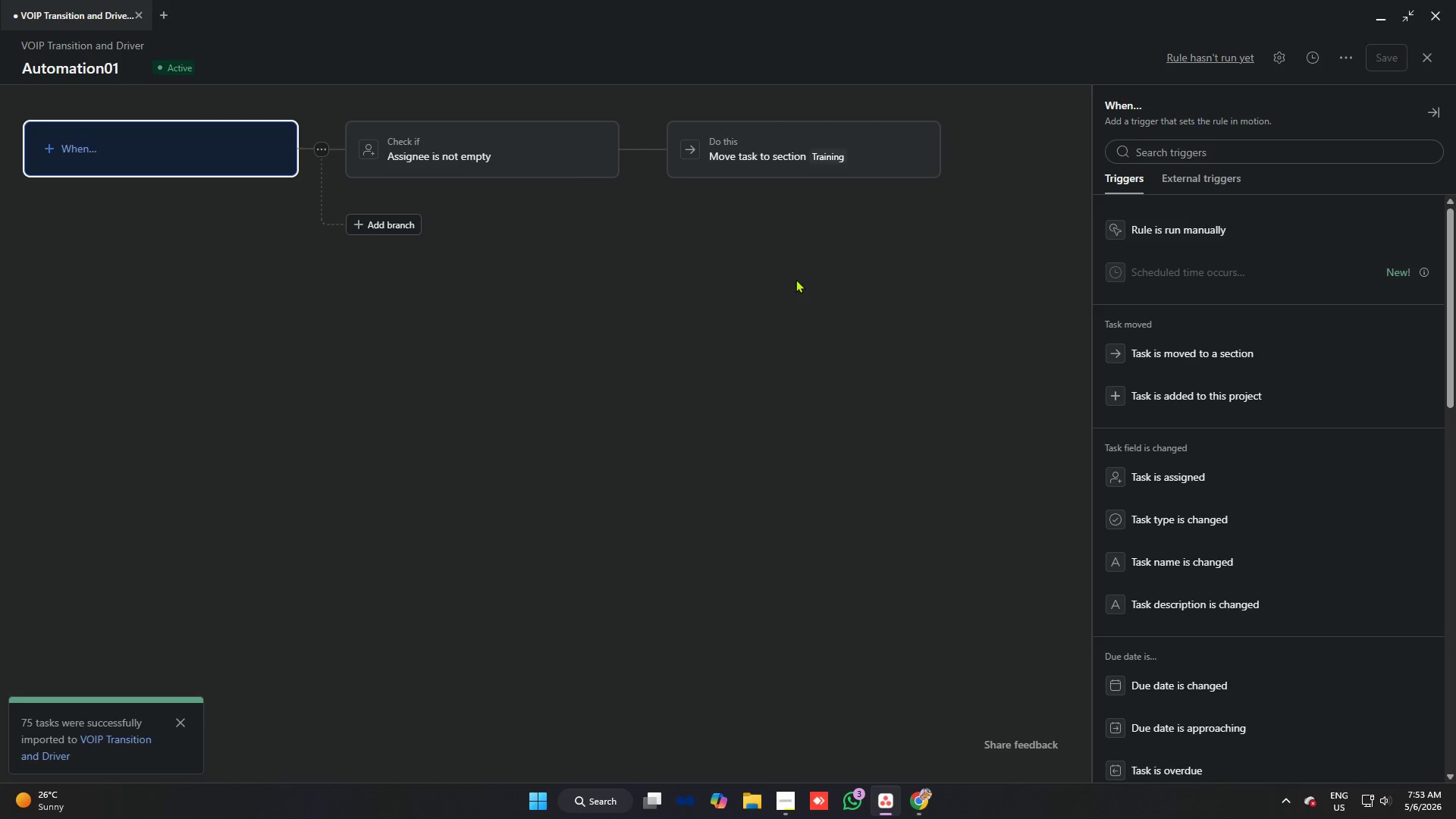 
key(Alt+AltLeft)
 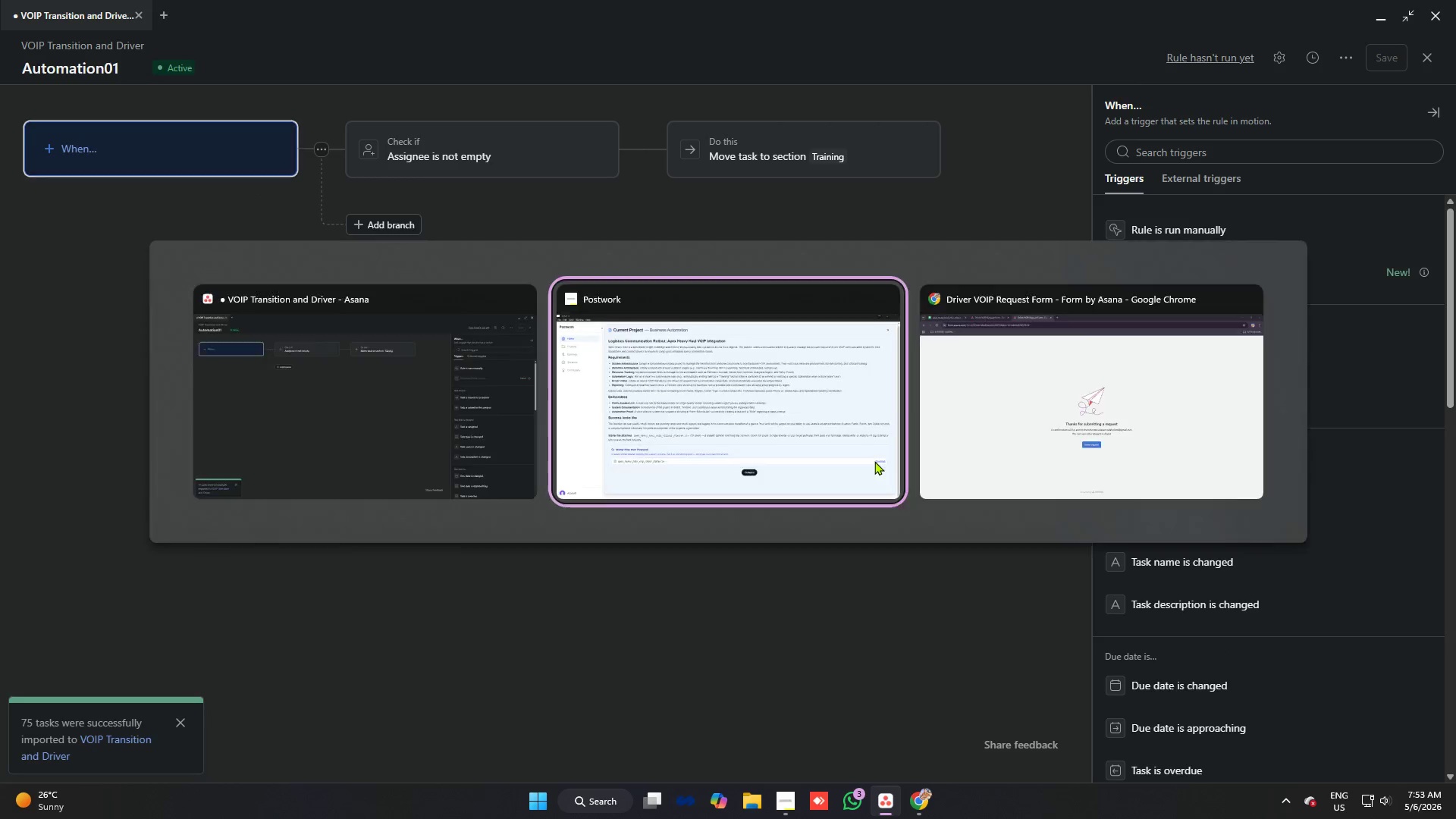 
key(Alt+Tab)